 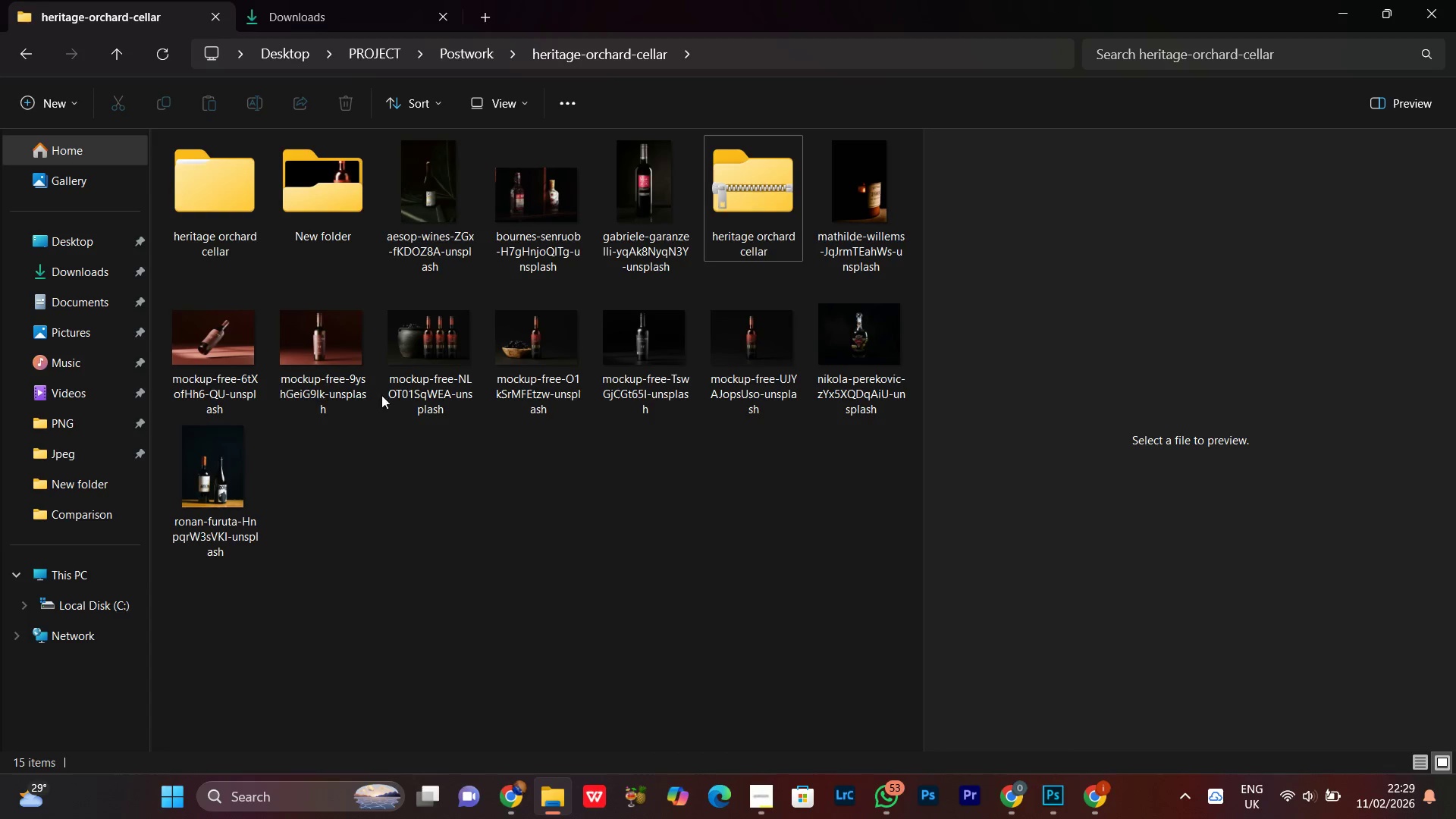 
double_click([214, 212])
 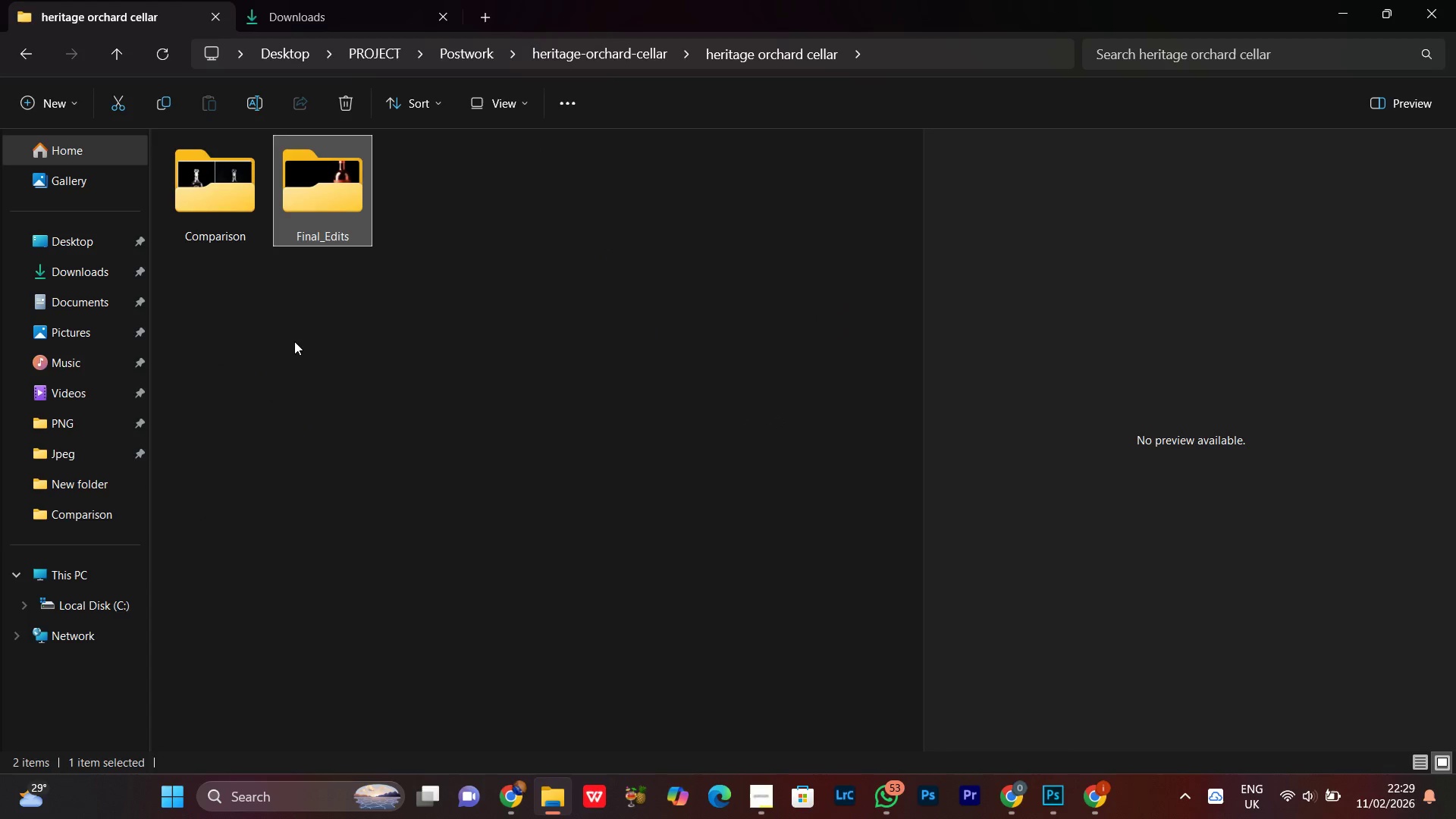 
double_click([323, 183])
 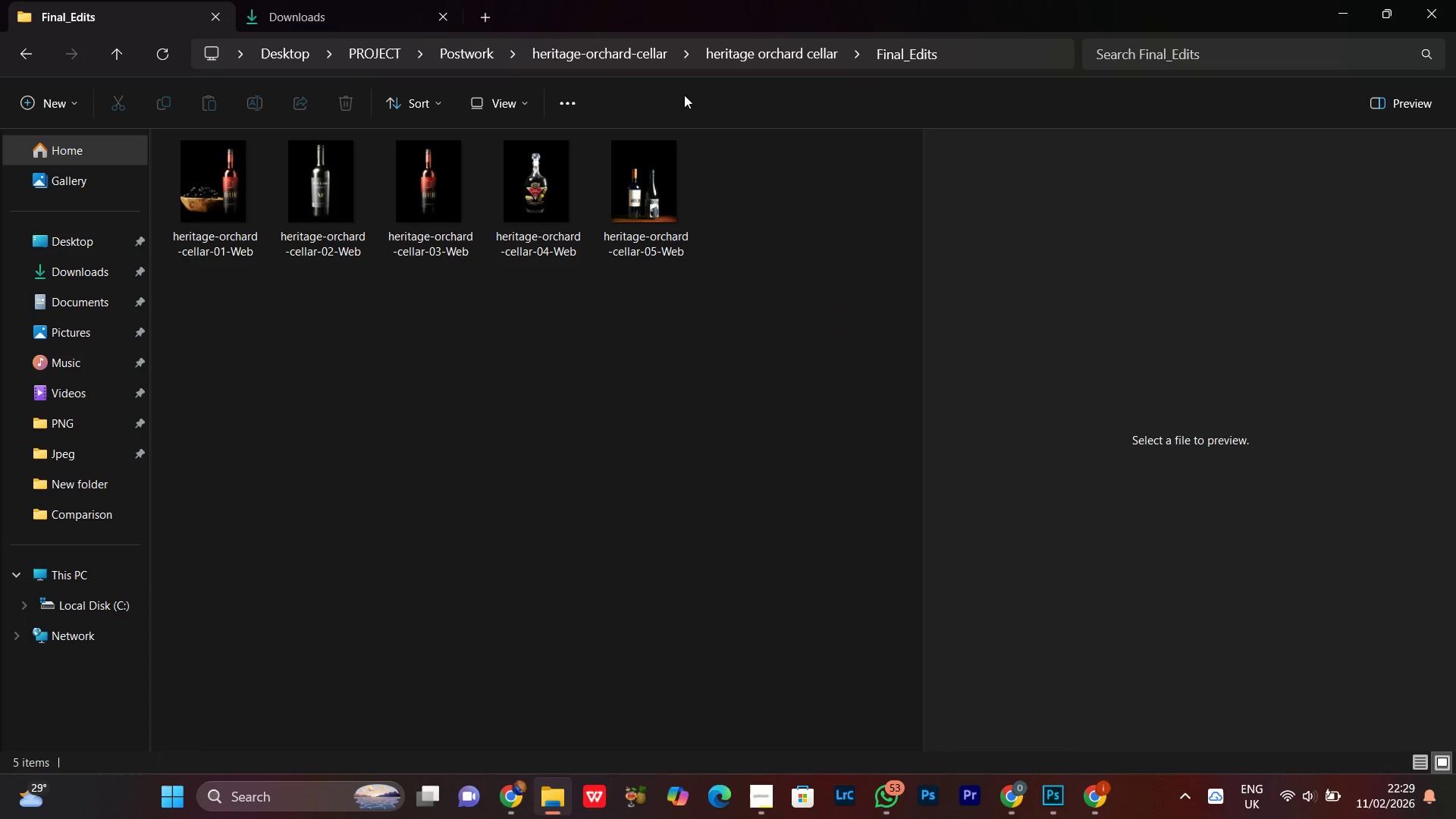 
left_click([789, 62])
 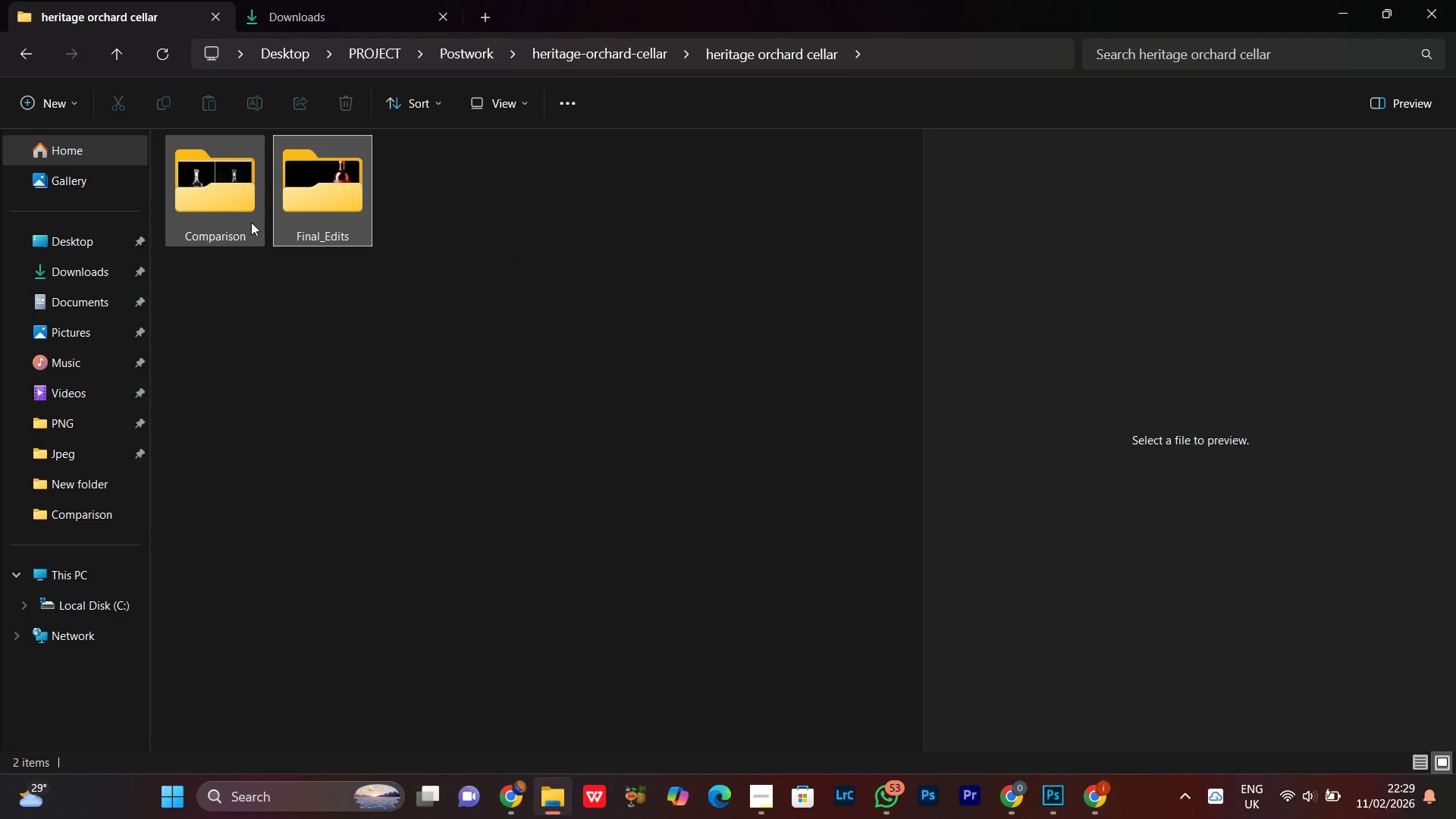 
double_click([251, 222])
 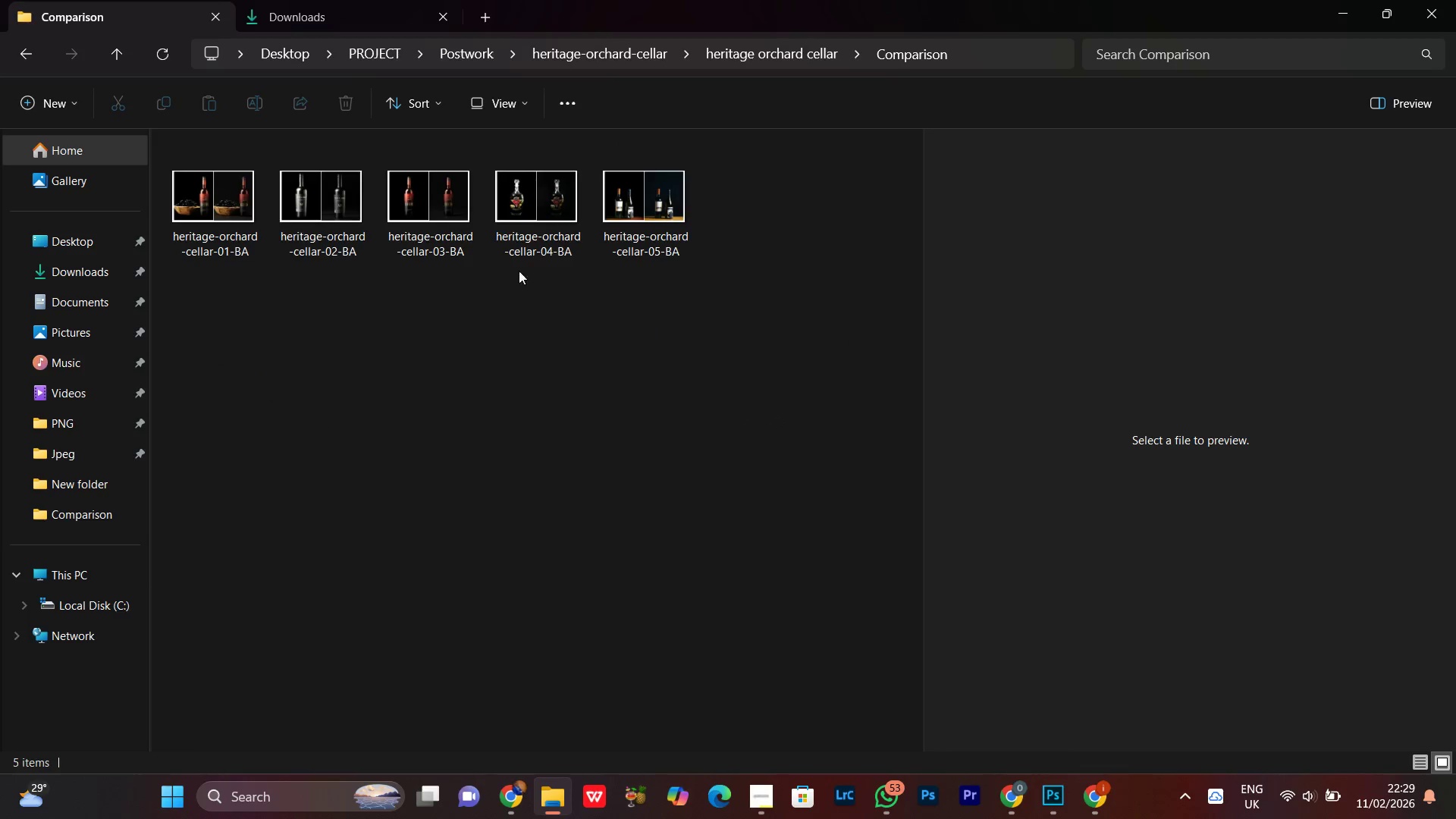 
left_click([516, 229])
 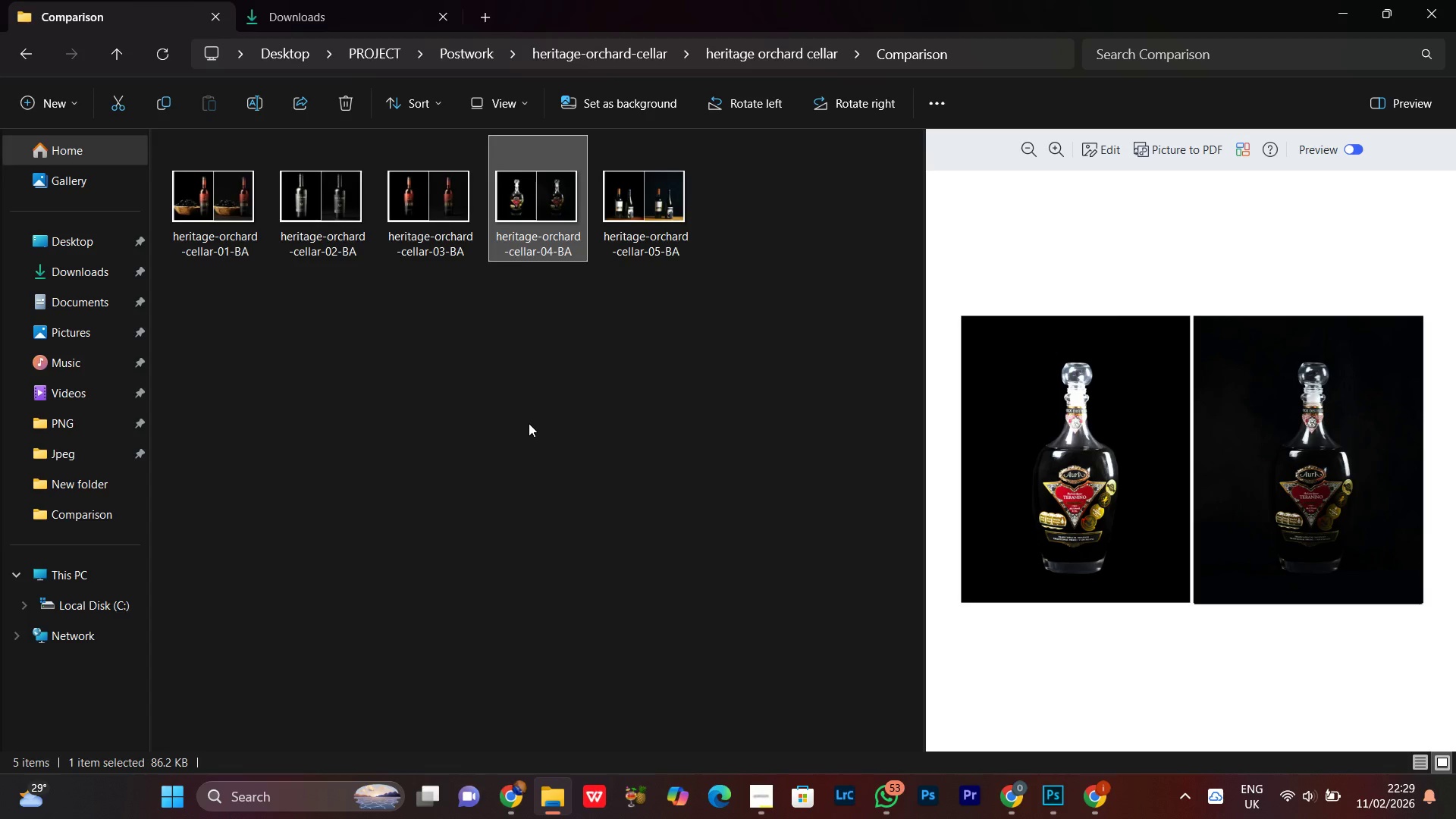 
left_click([529, 423])
 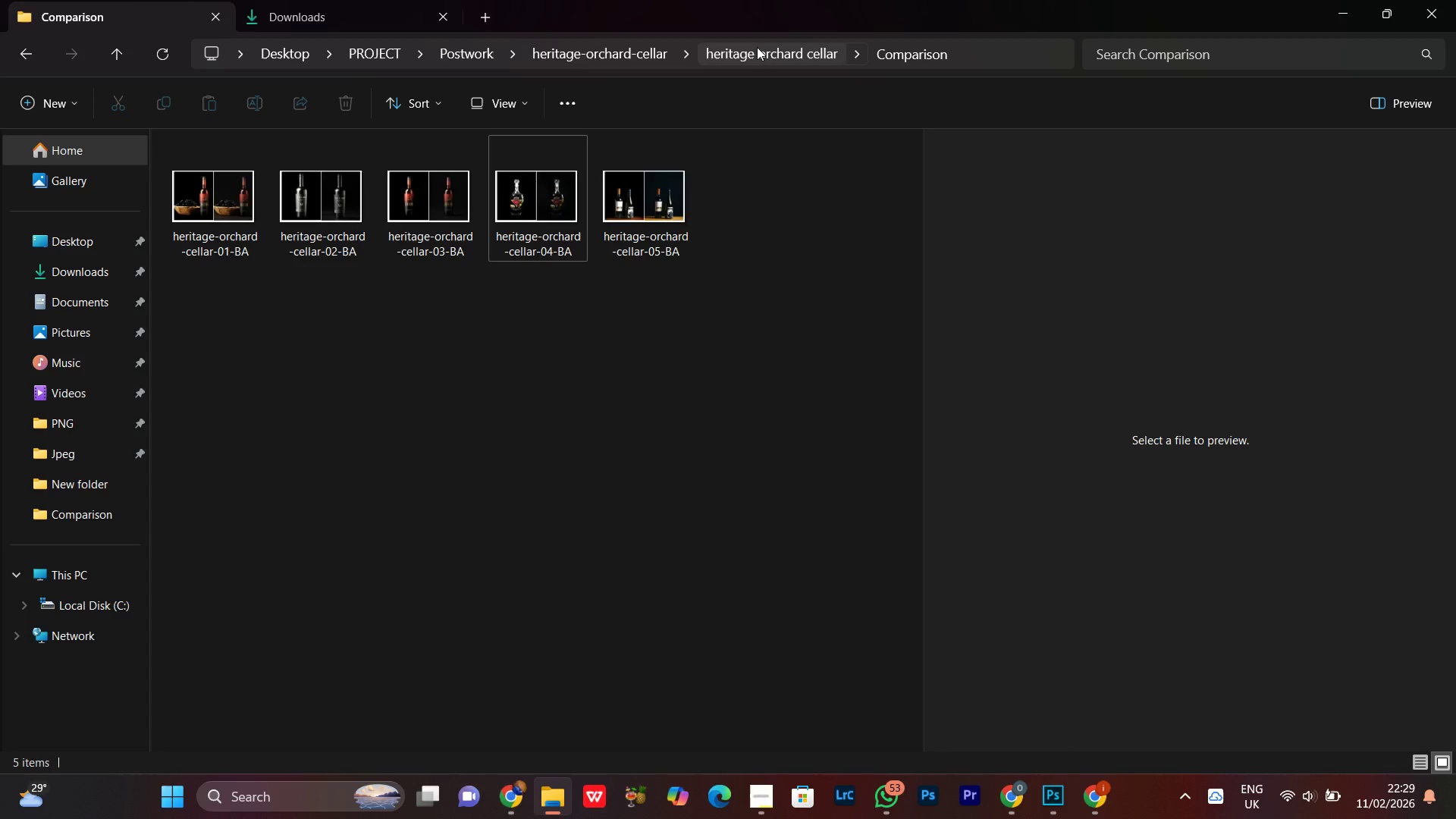 
left_click([757, 47])
 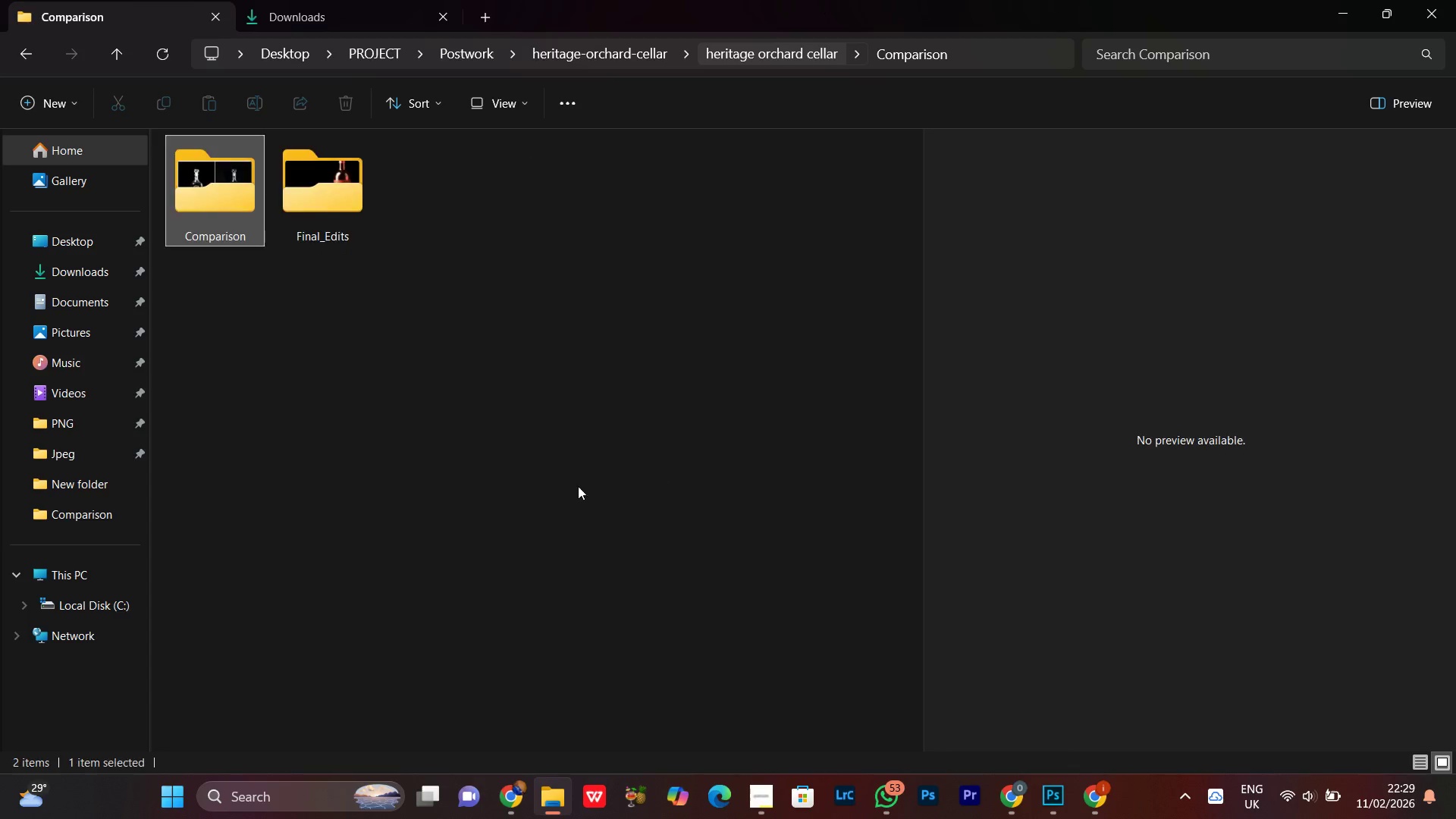 
left_click([493, 438])